 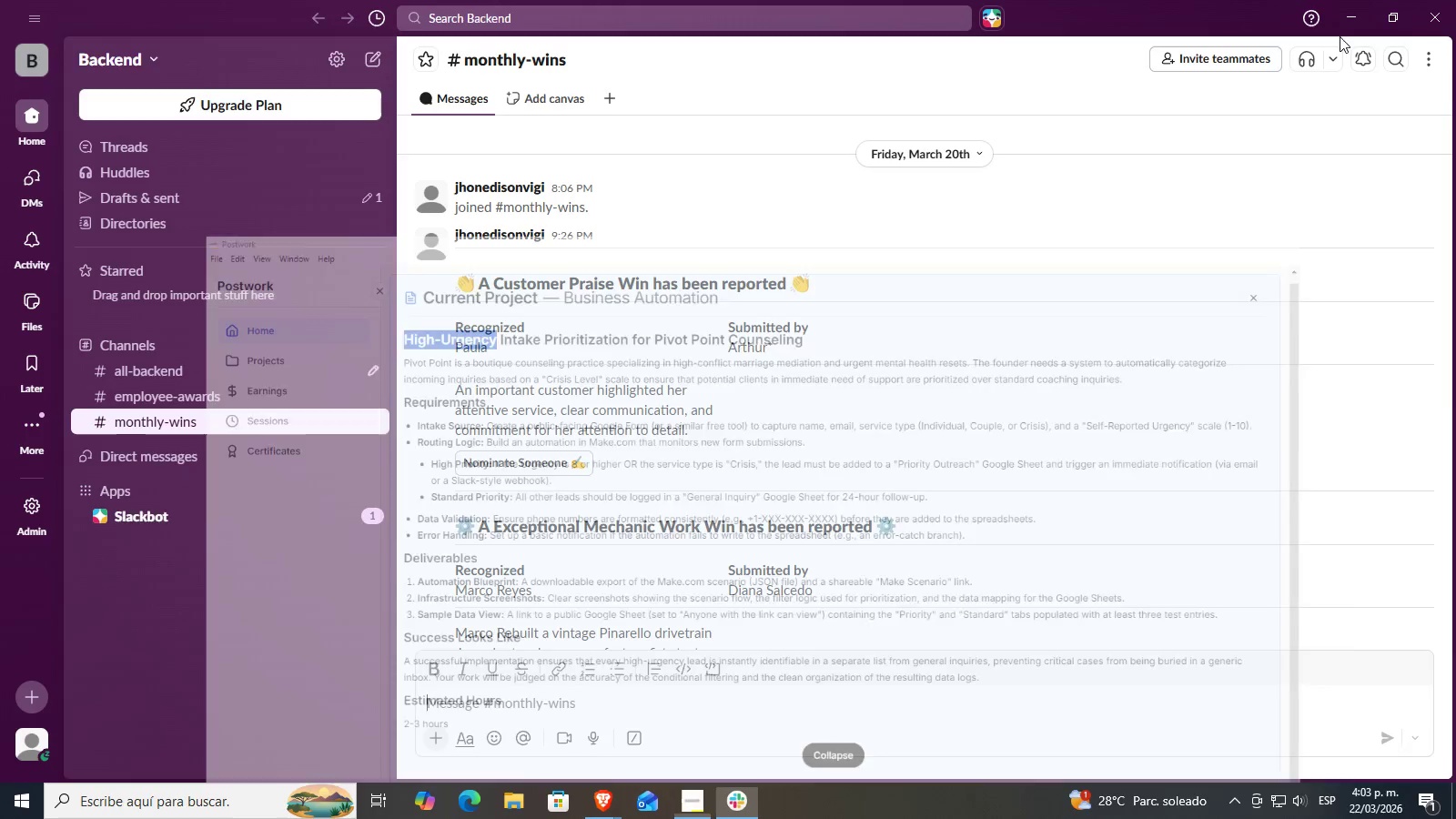 
scroll: coordinate [592, 513], scroll_direction: down, amount: 3.0
 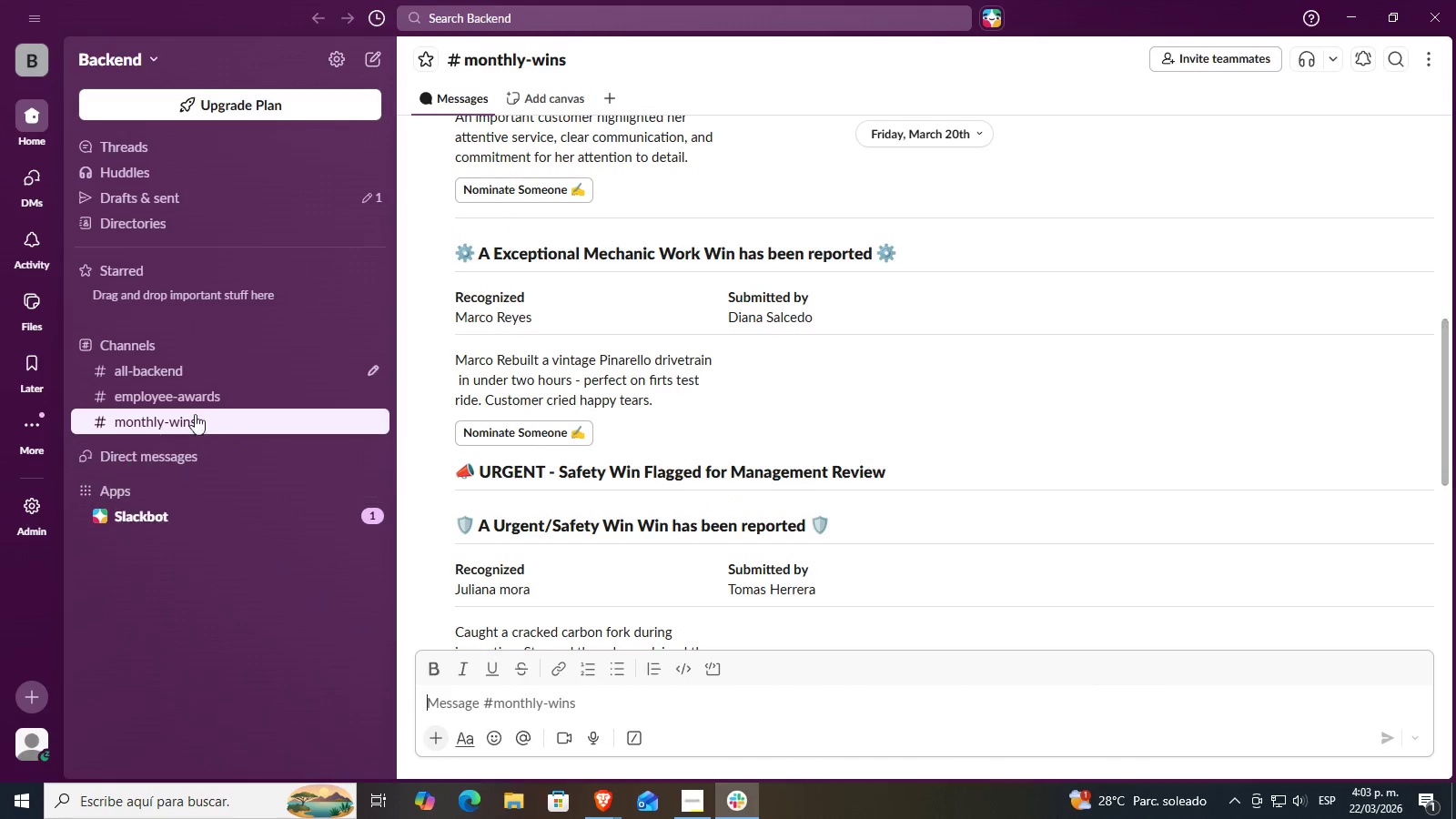 
right_click([206, 411])
 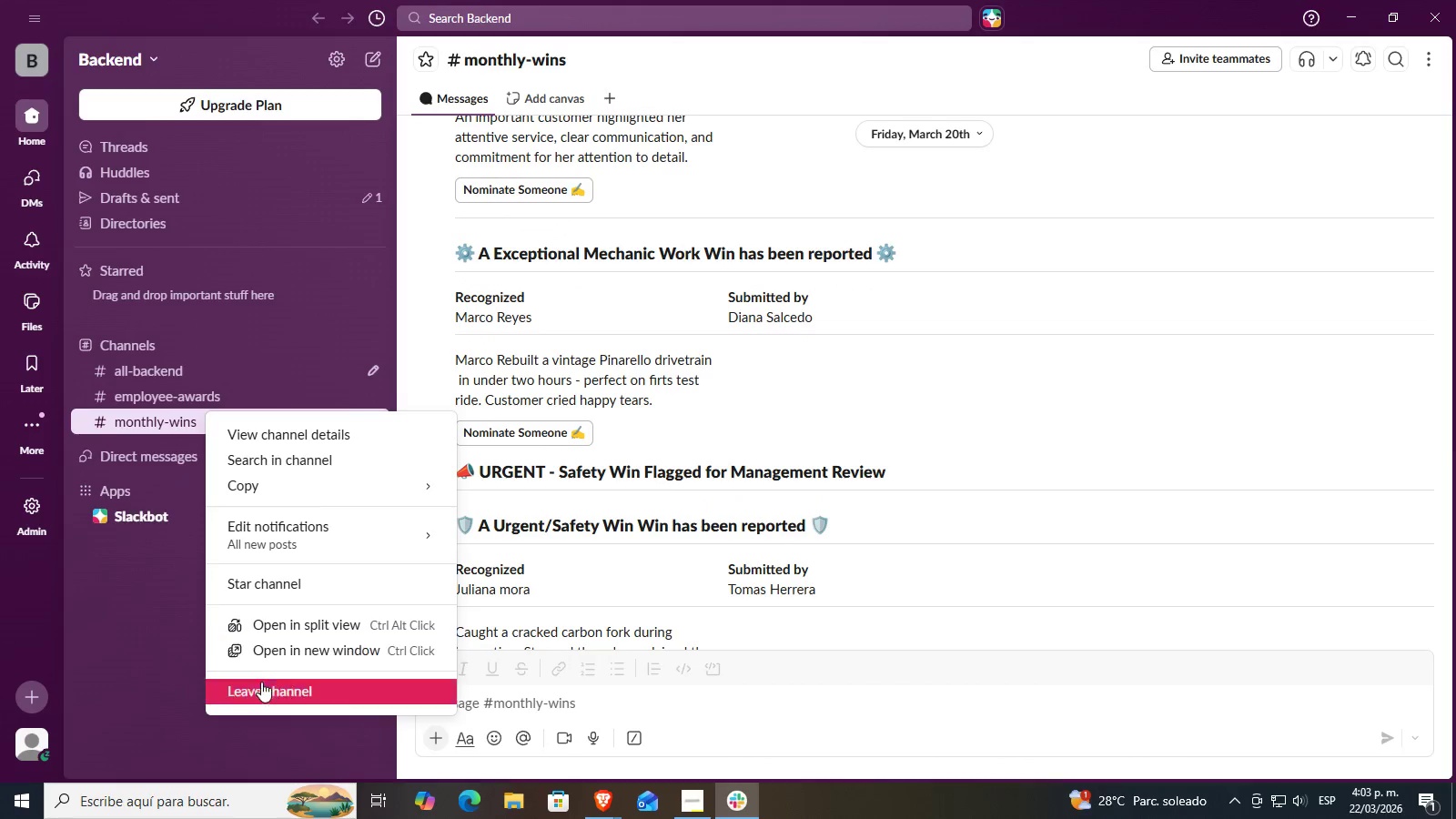 
left_click([127, 348])
 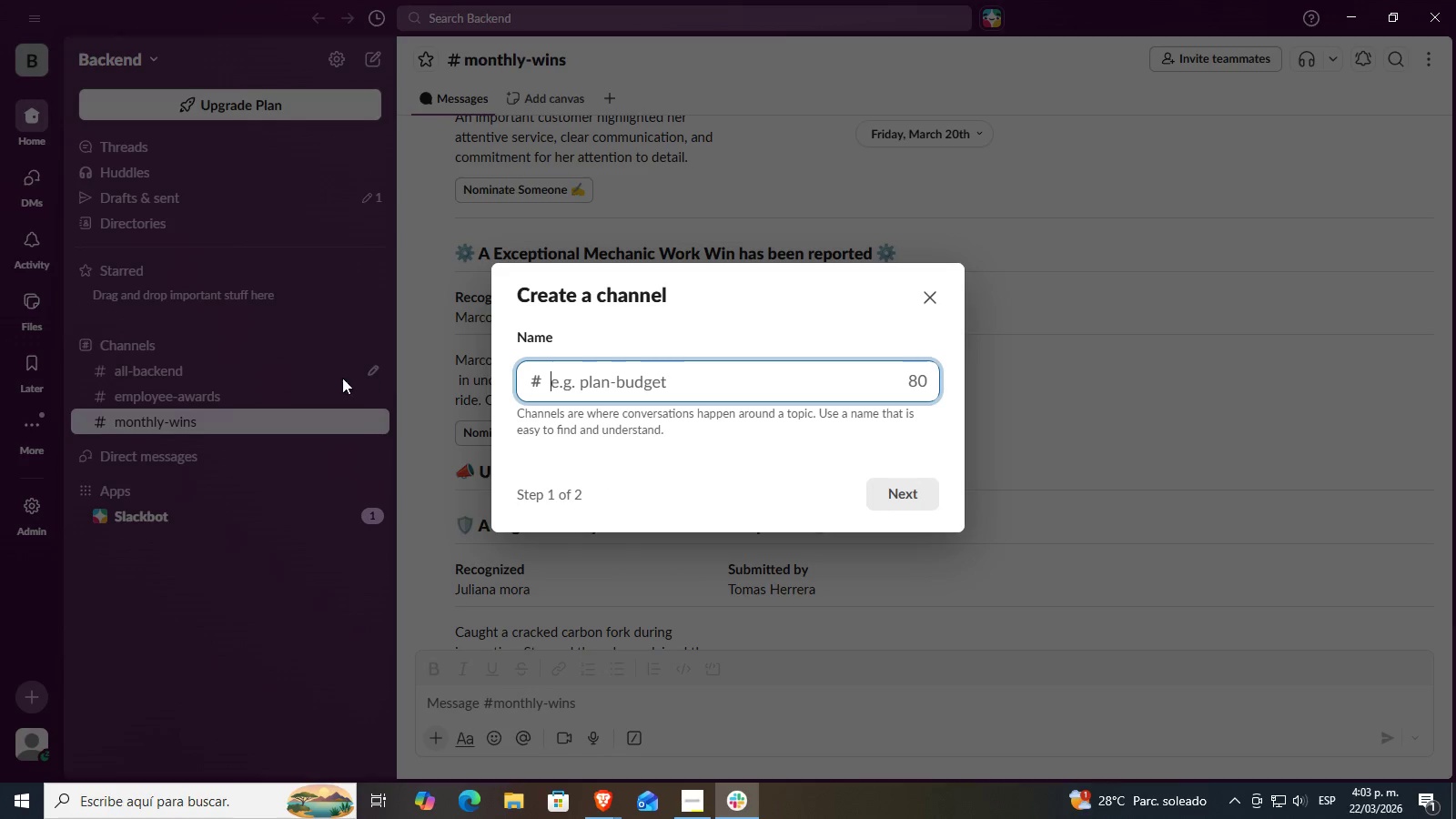 
left_click([693, 388])
 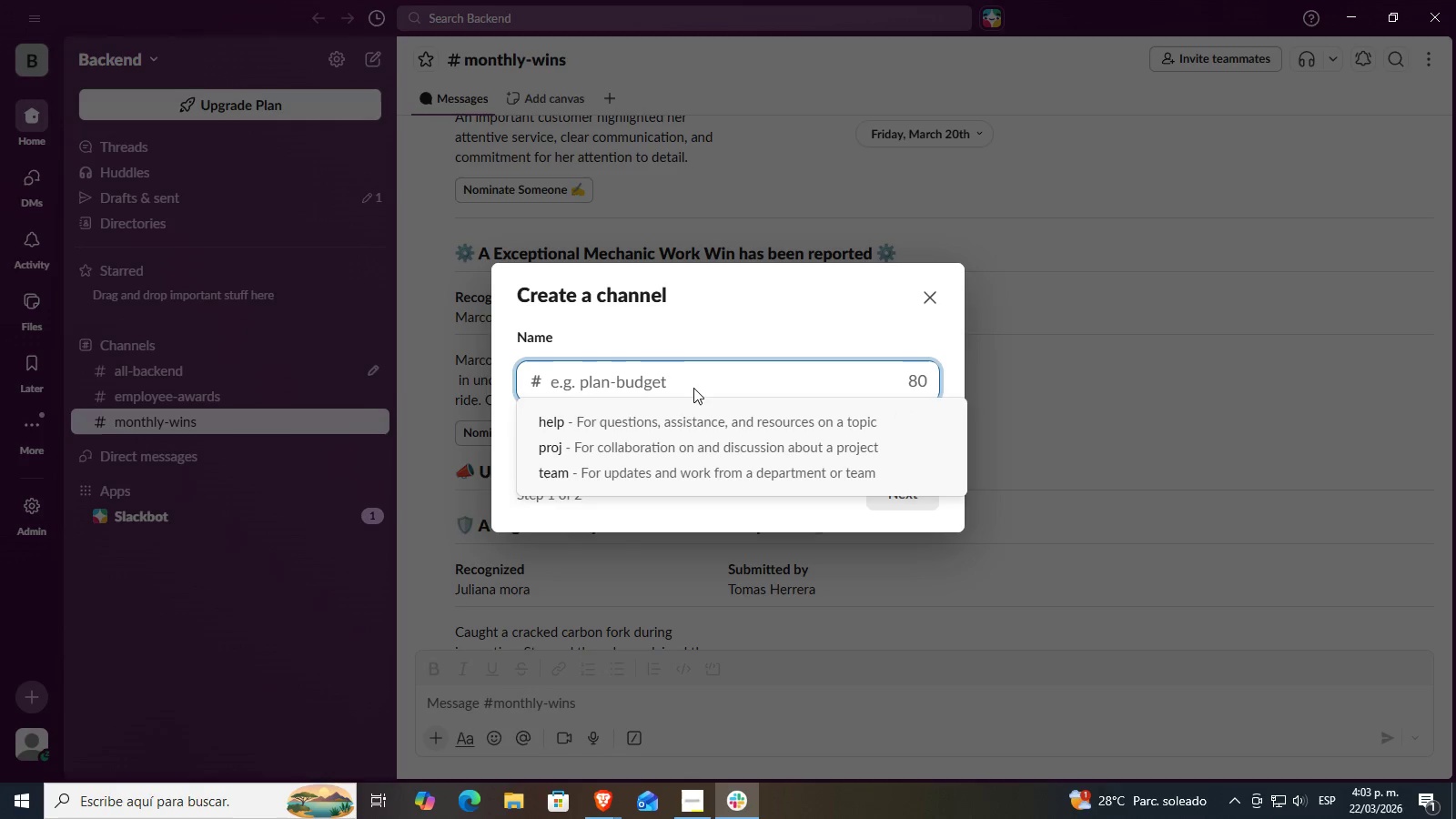 
key(Control+ControlLeft)
 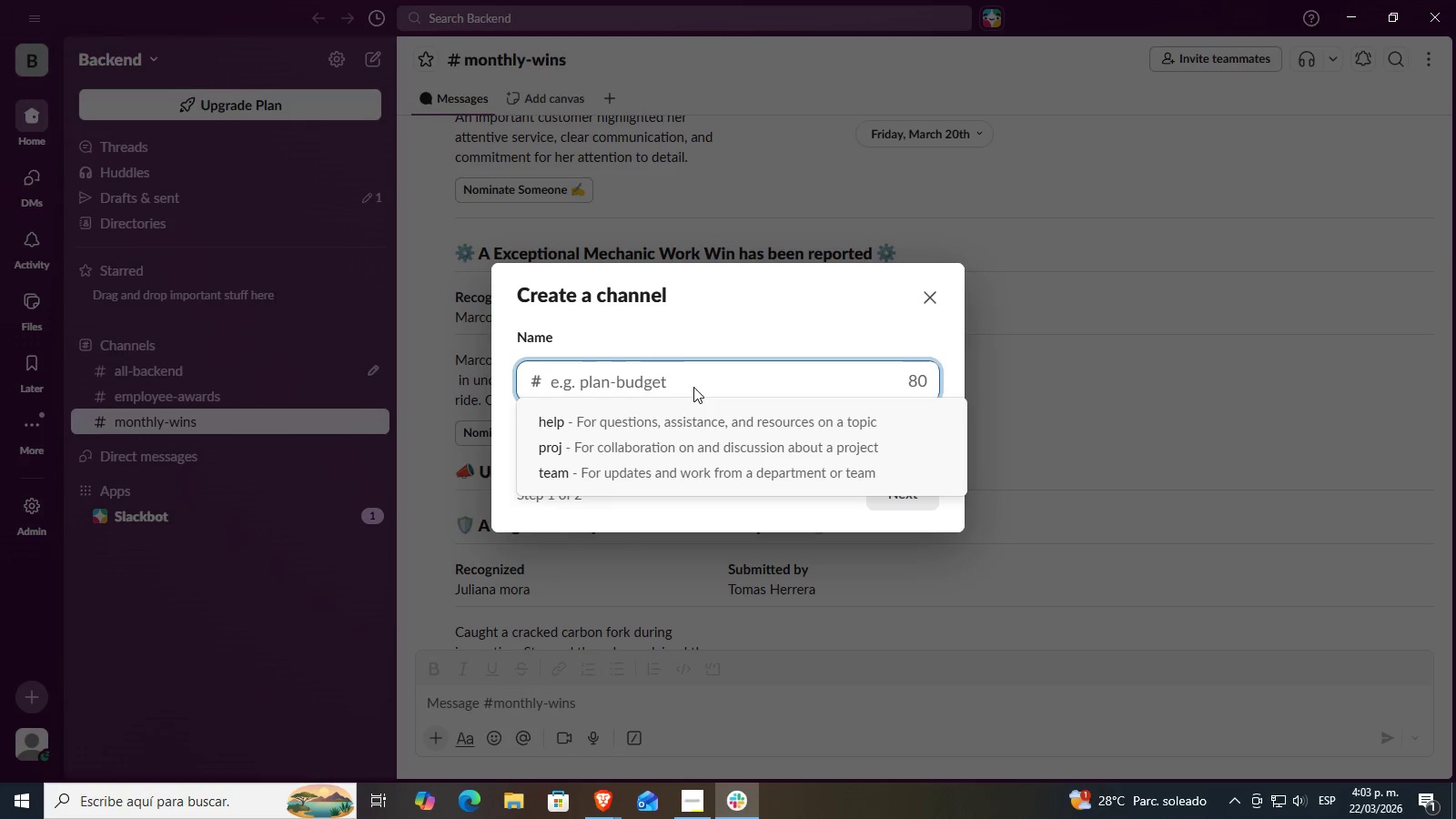 
key(Control+ControlLeft)
 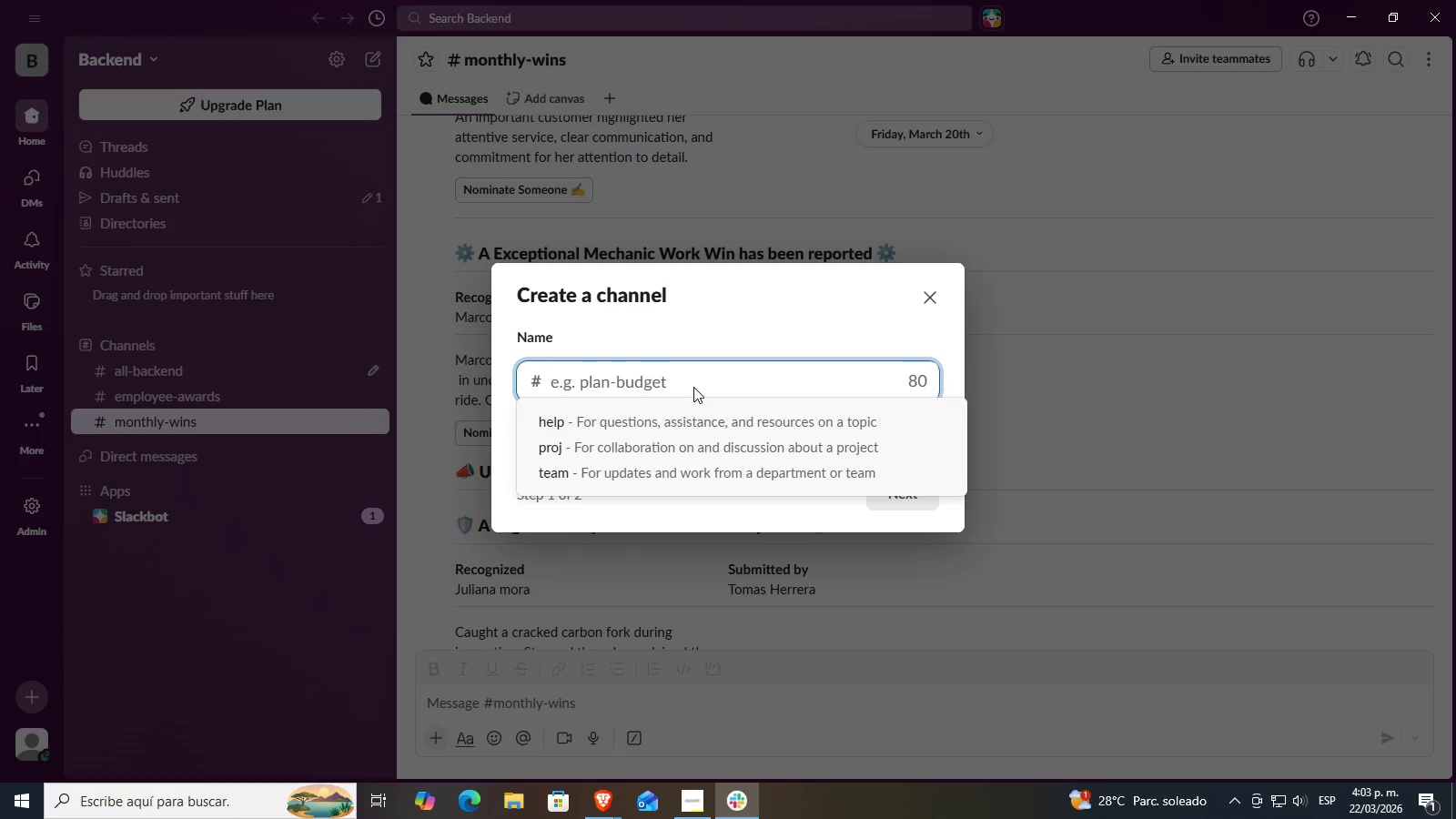 
key(Control+V)
 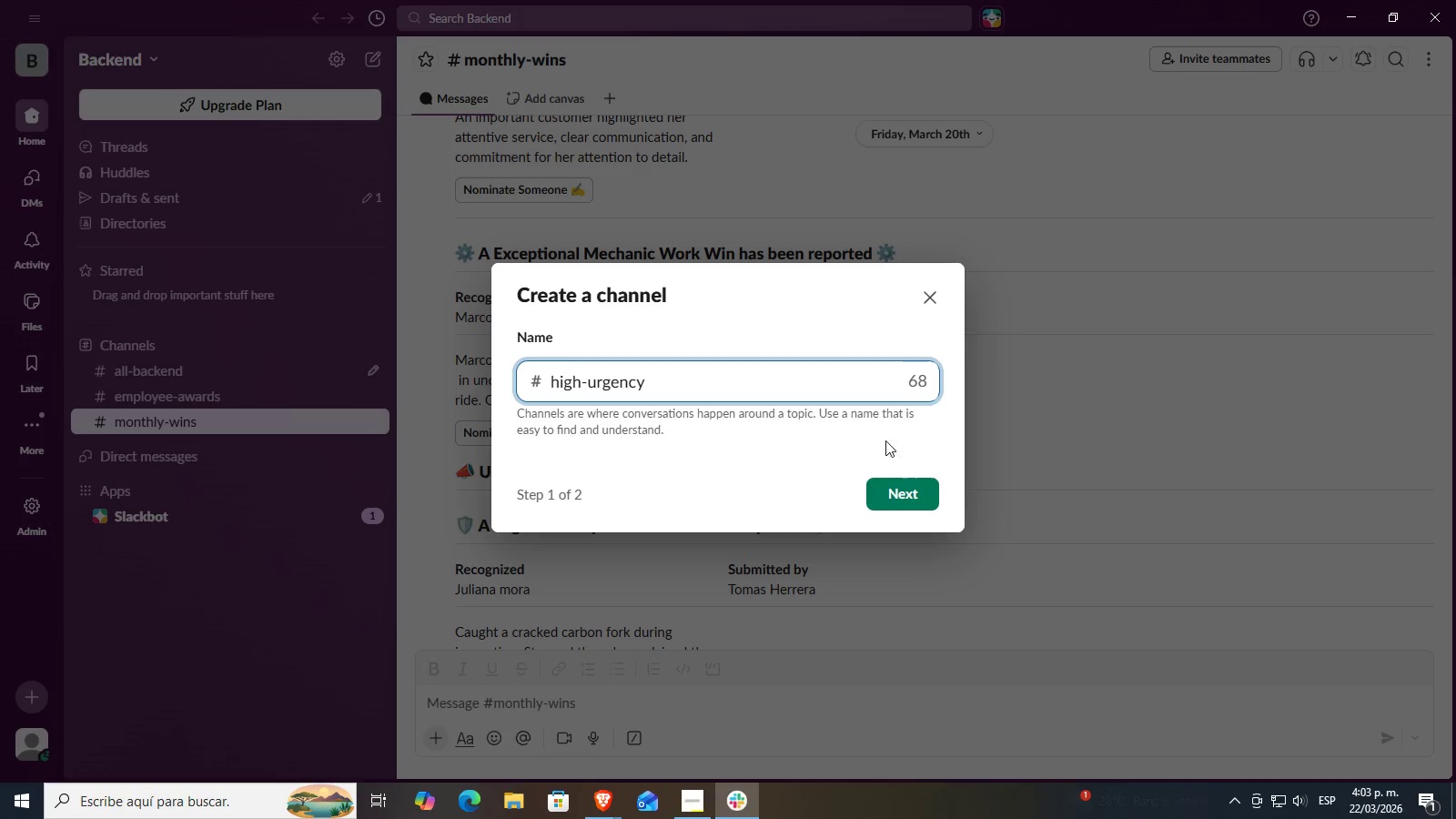 
left_click([899, 487])
 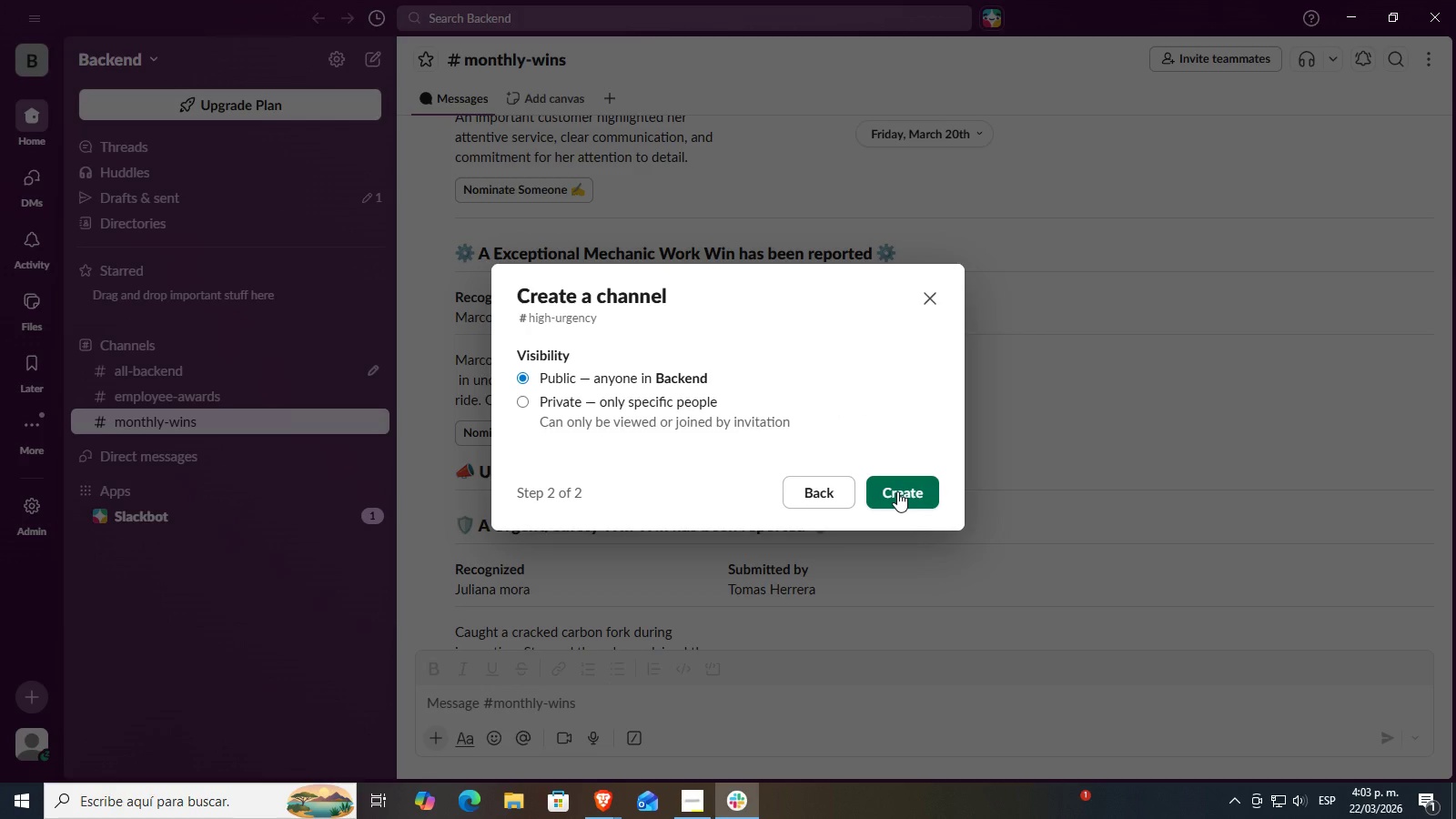 
left_click([897, 491])
 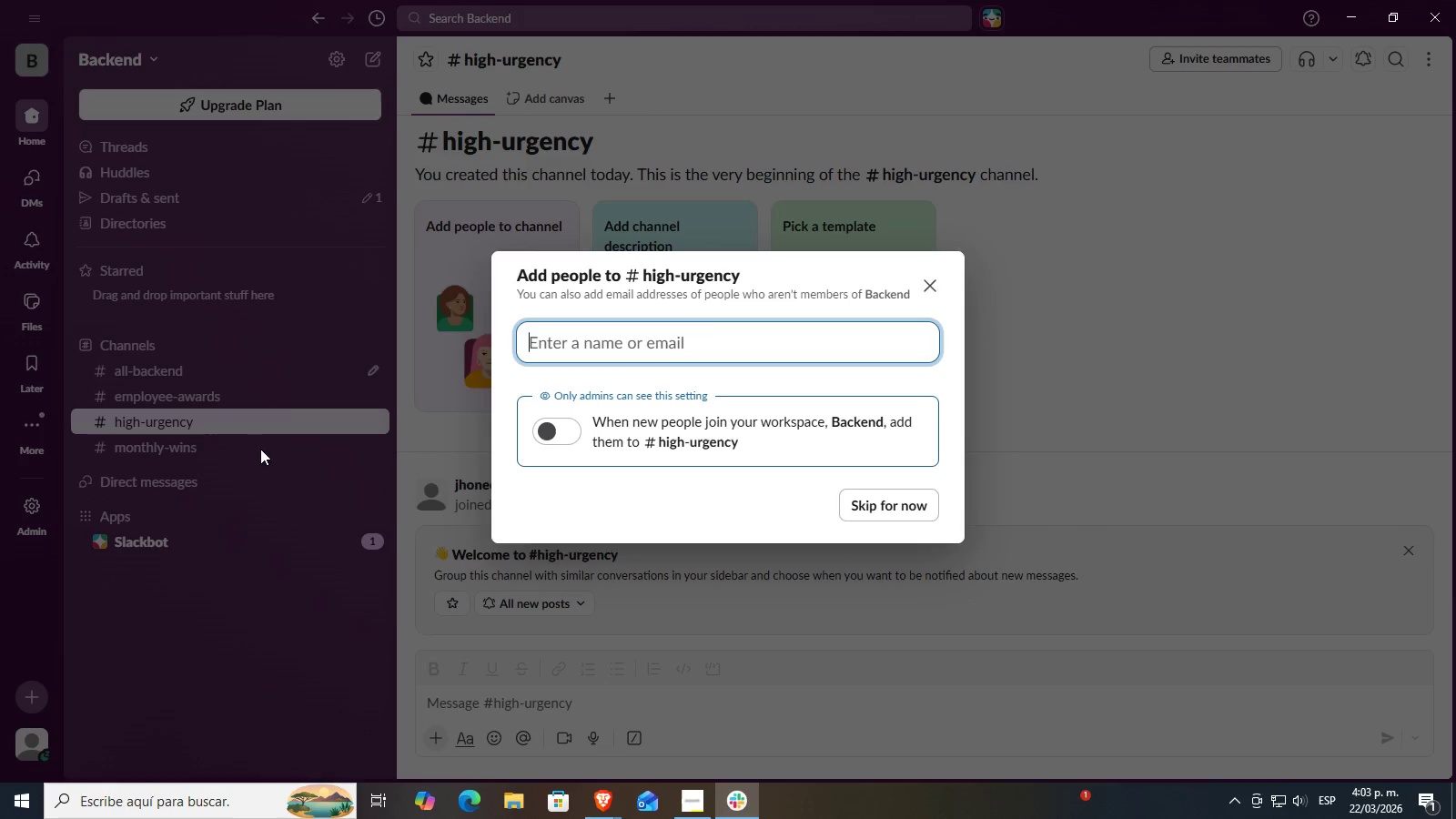 
left_click([197, 422])
 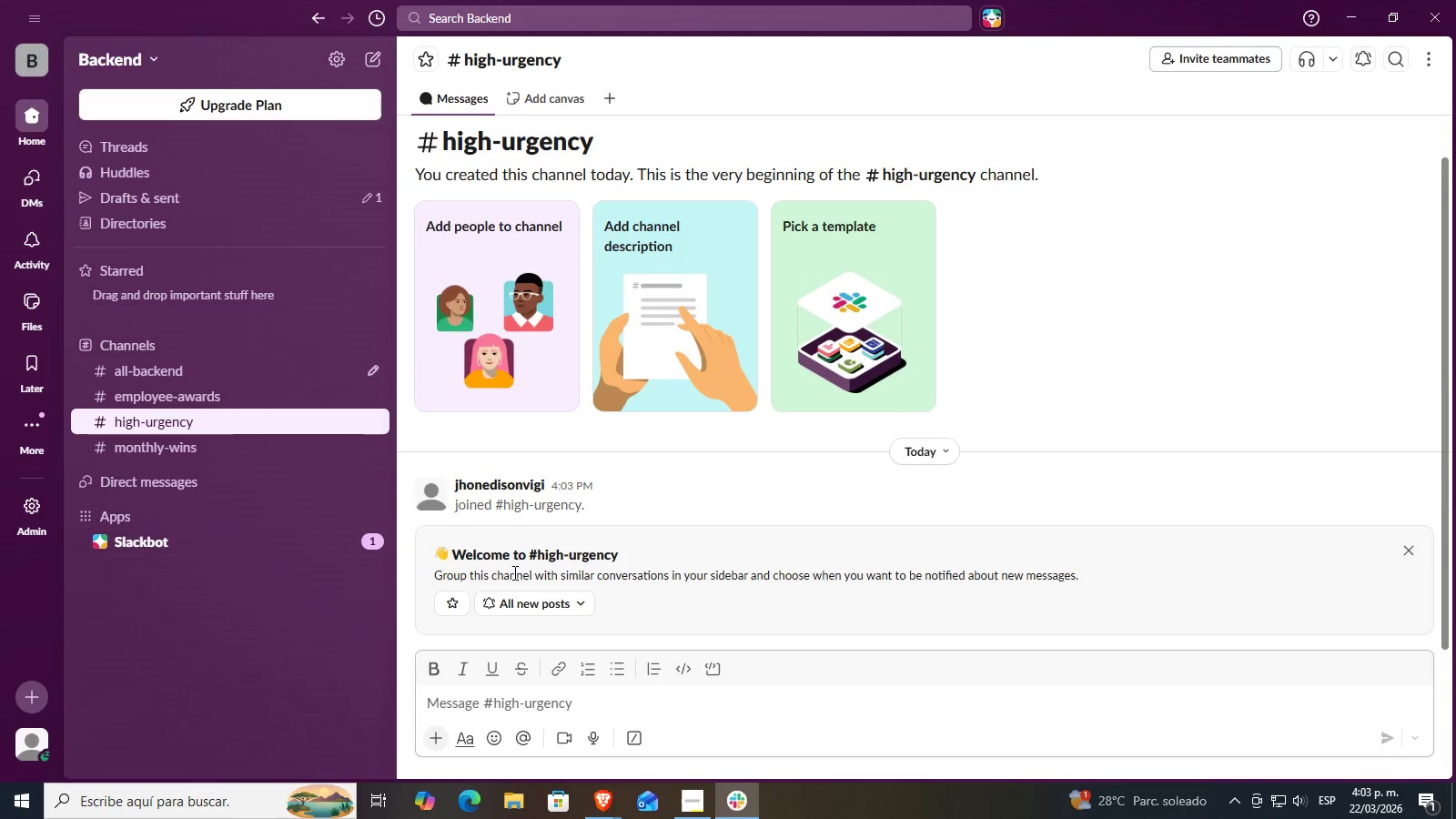 
scroll: coordinate [743, 611], scroll_direction: down, amount: 6.0
 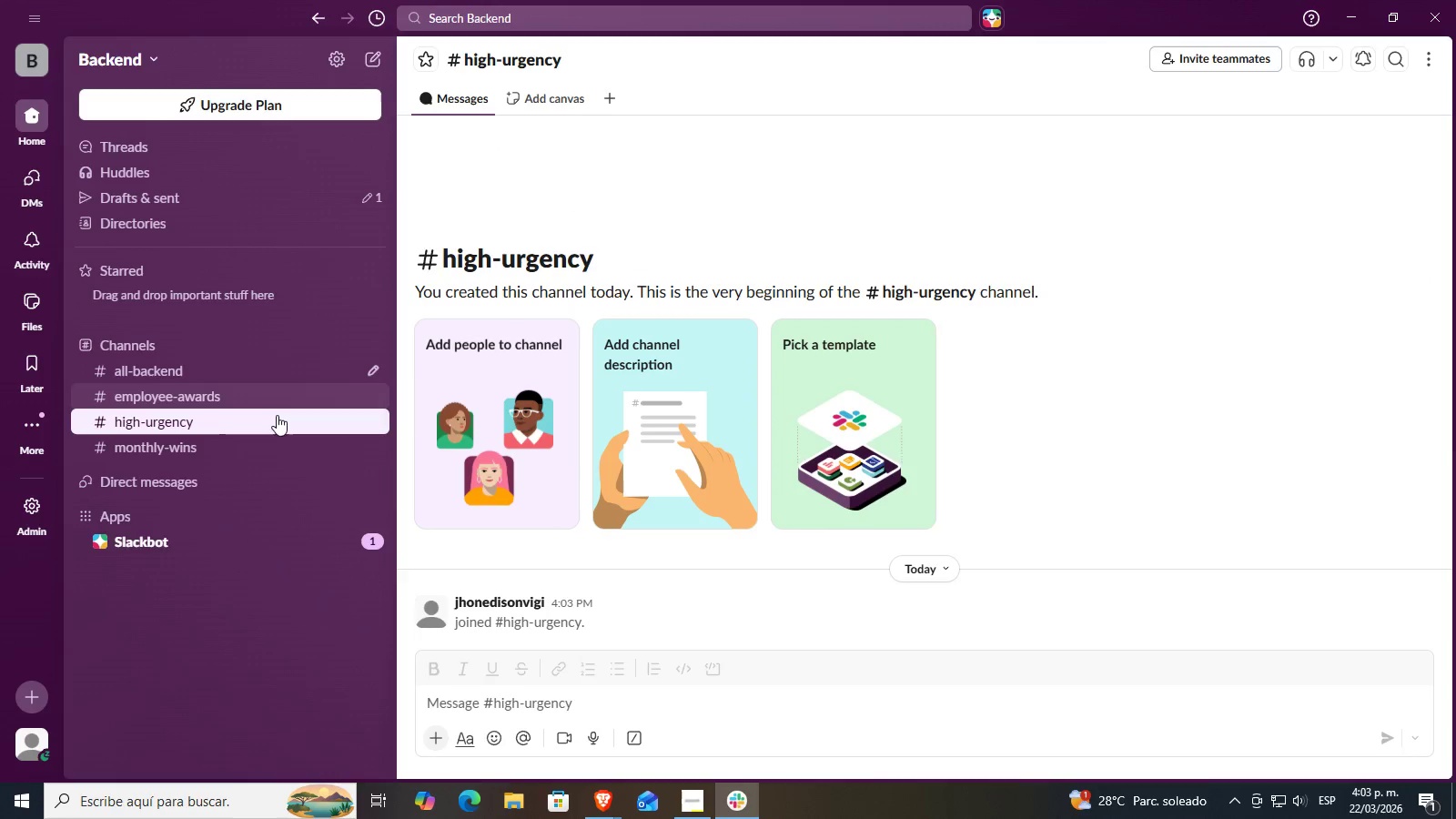 
right_click([241, 426])
 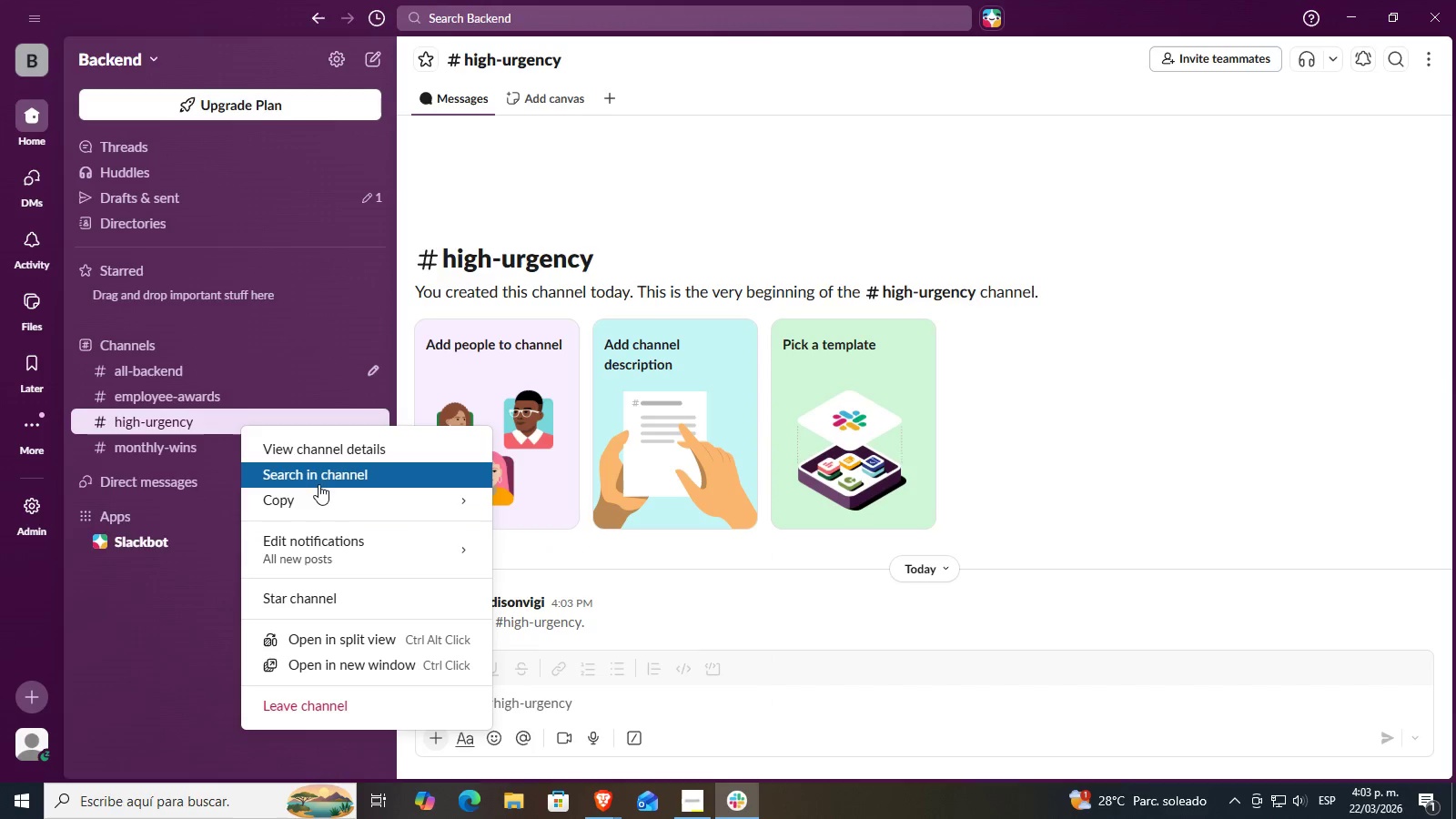 
left_click([357, 455])
 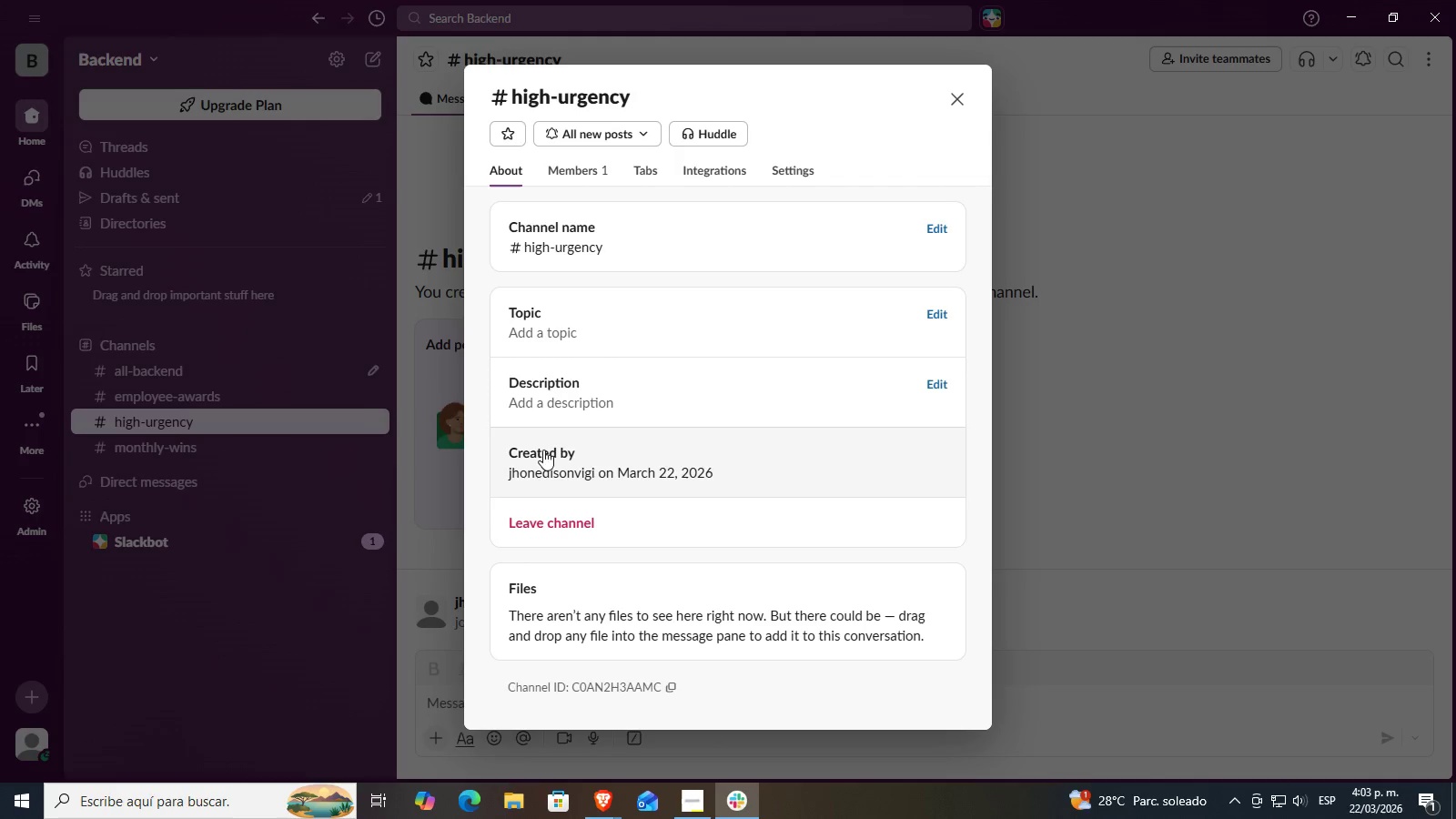 
scroll: coordinate [705, 572], scroll_direction: down, amount: 4.0
 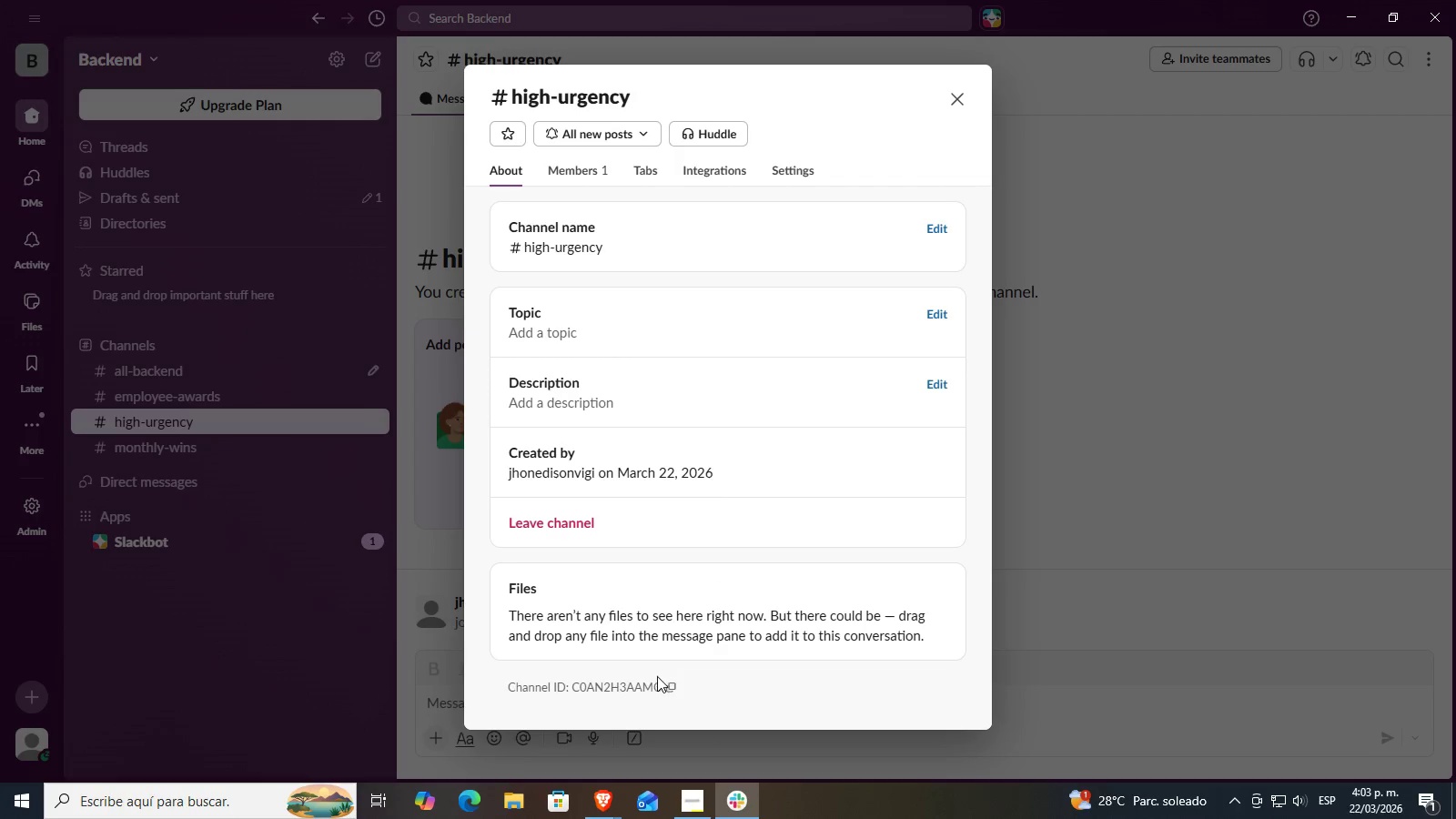 
left_click([663, 686])
 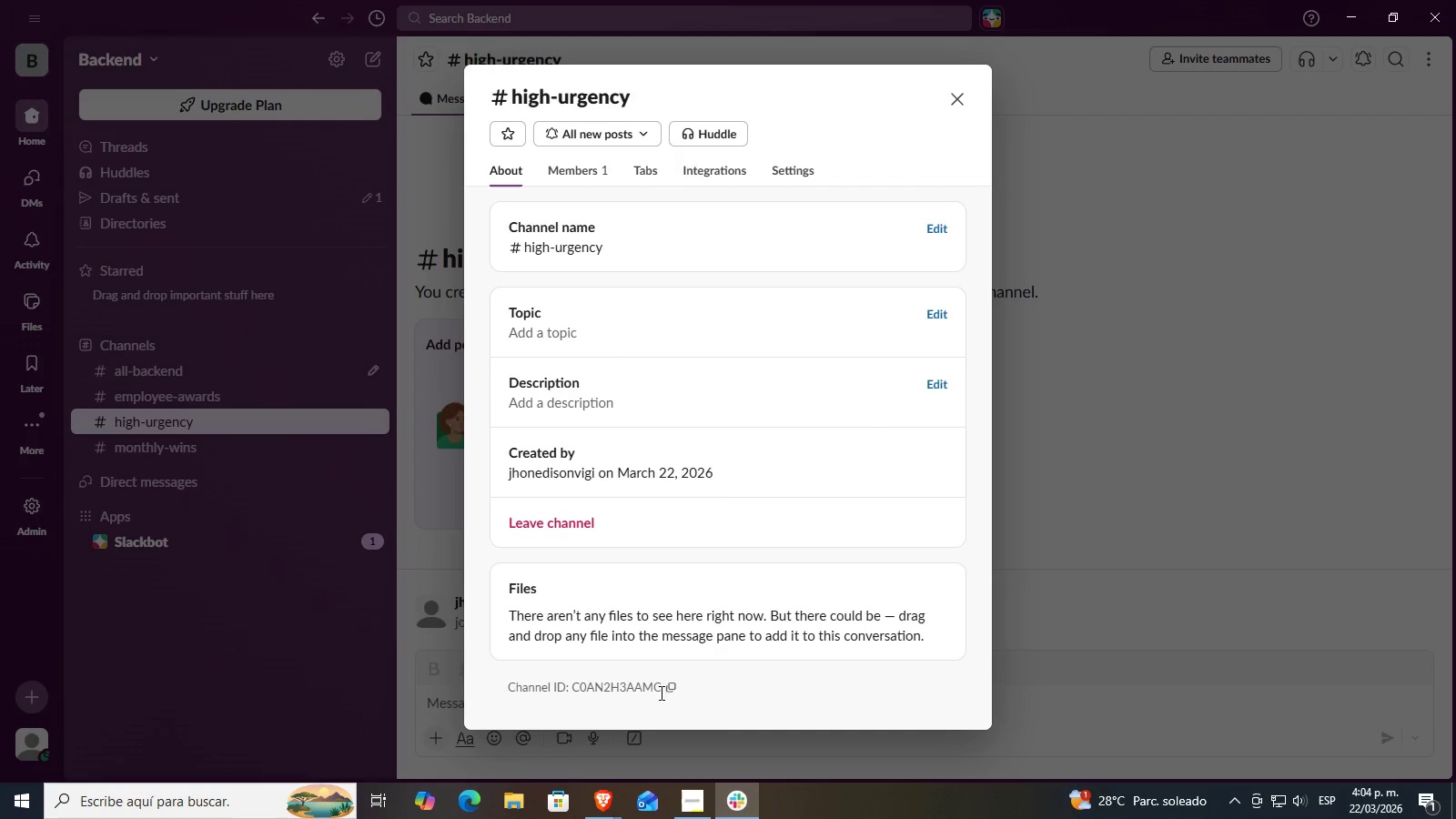 
left_click([666, 690])
 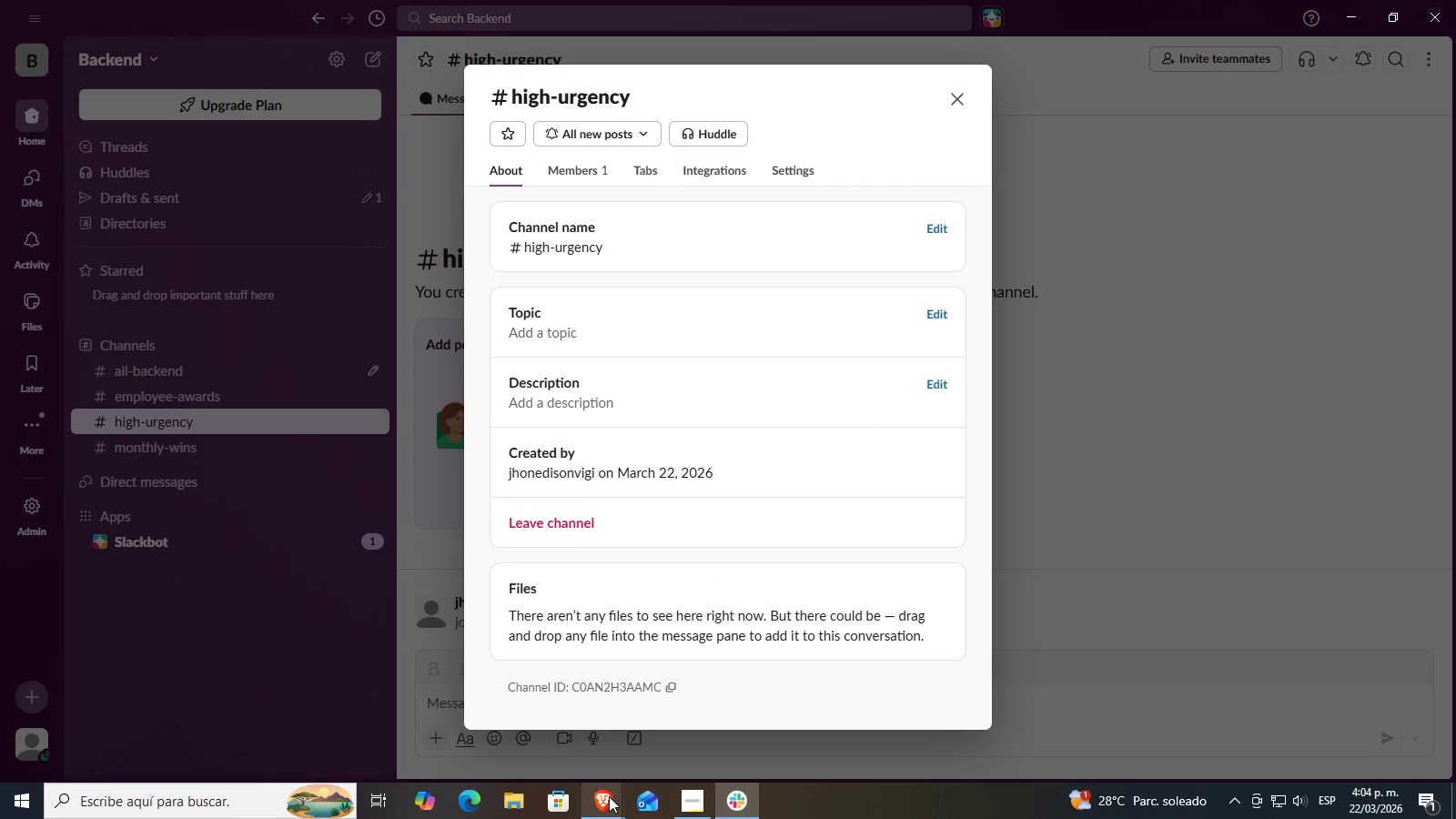 
left_click([609, 796])
 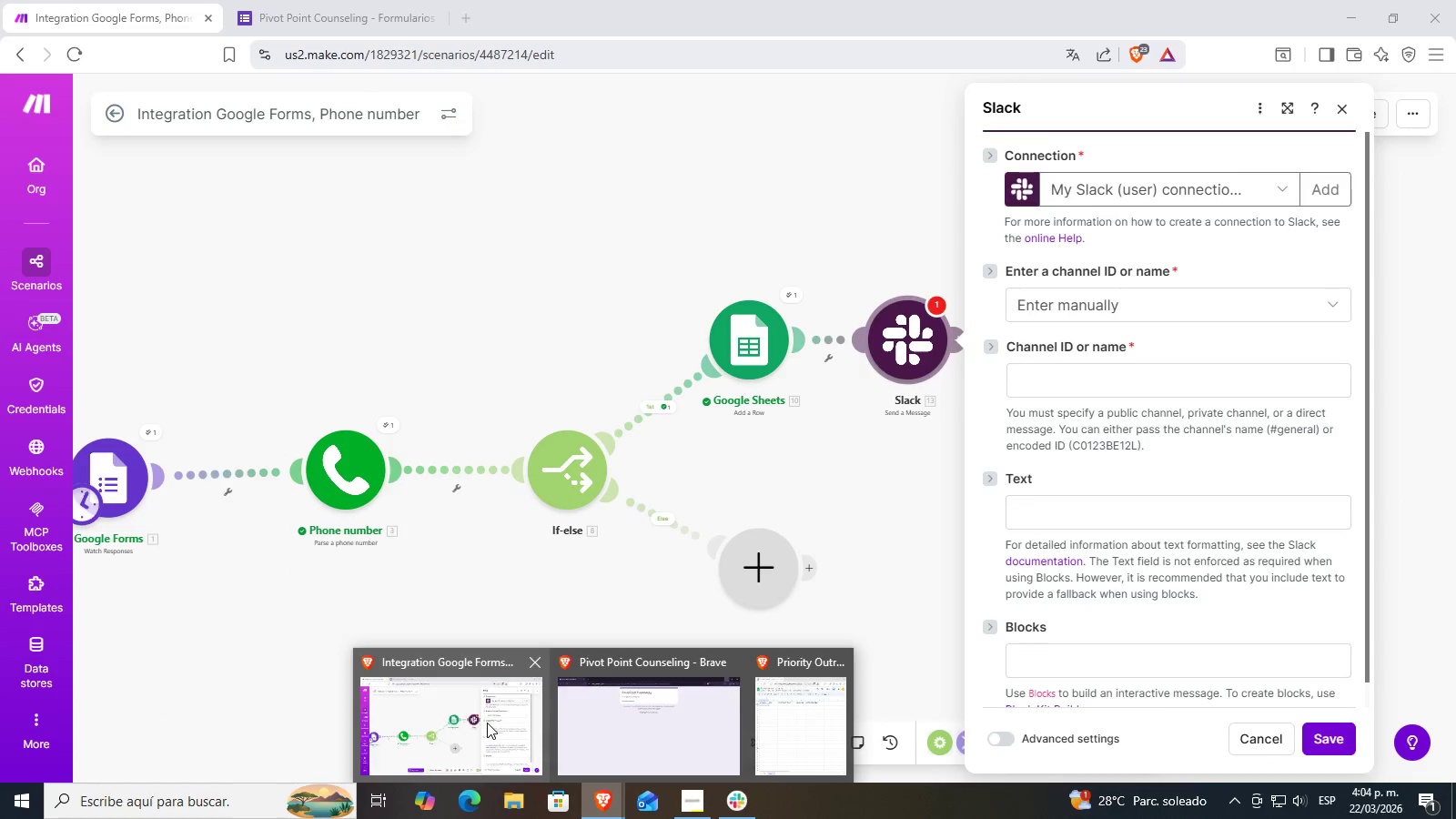 
left_click([1132, 393])
 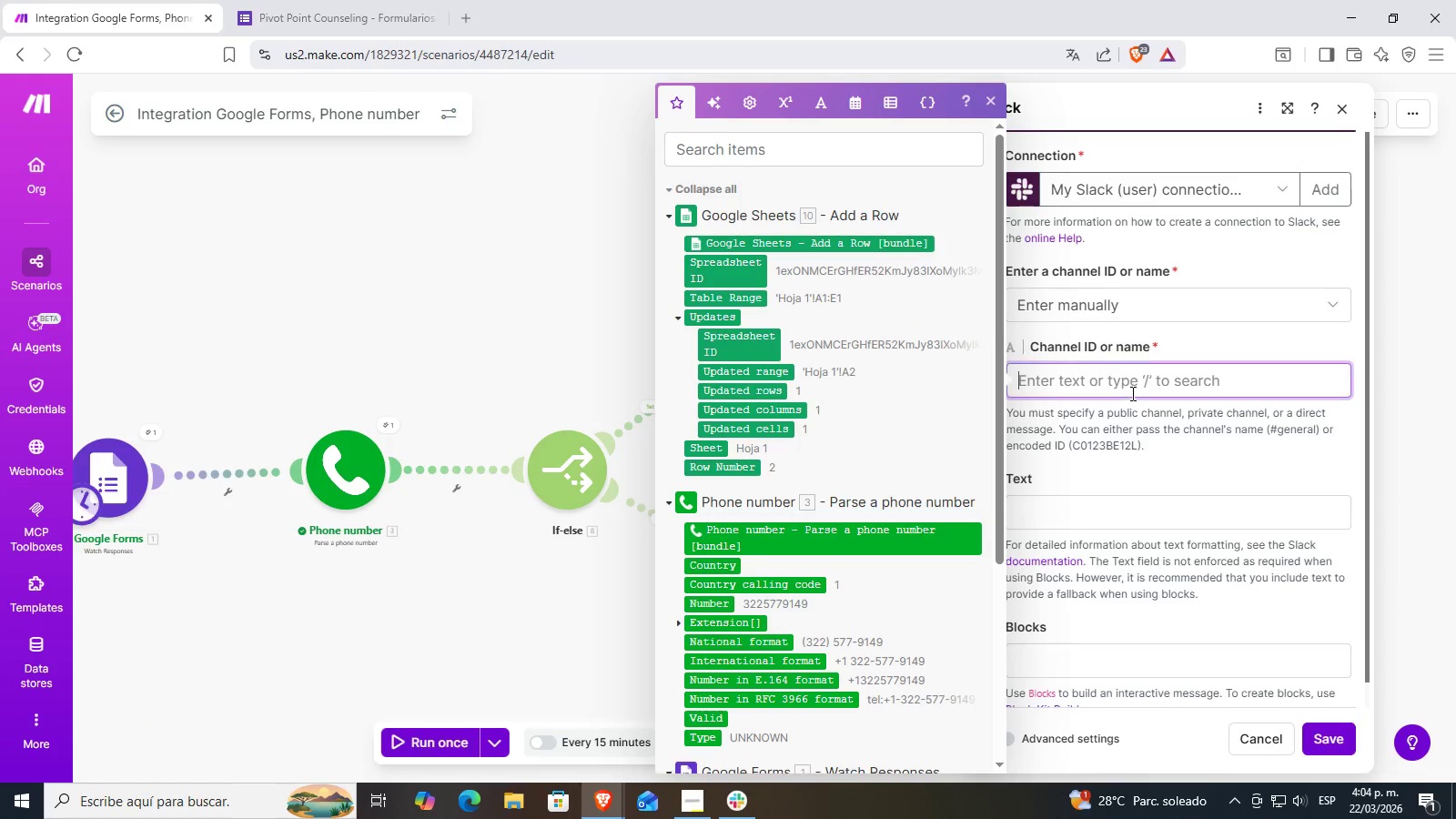 
key(Control+ControlLeft)
 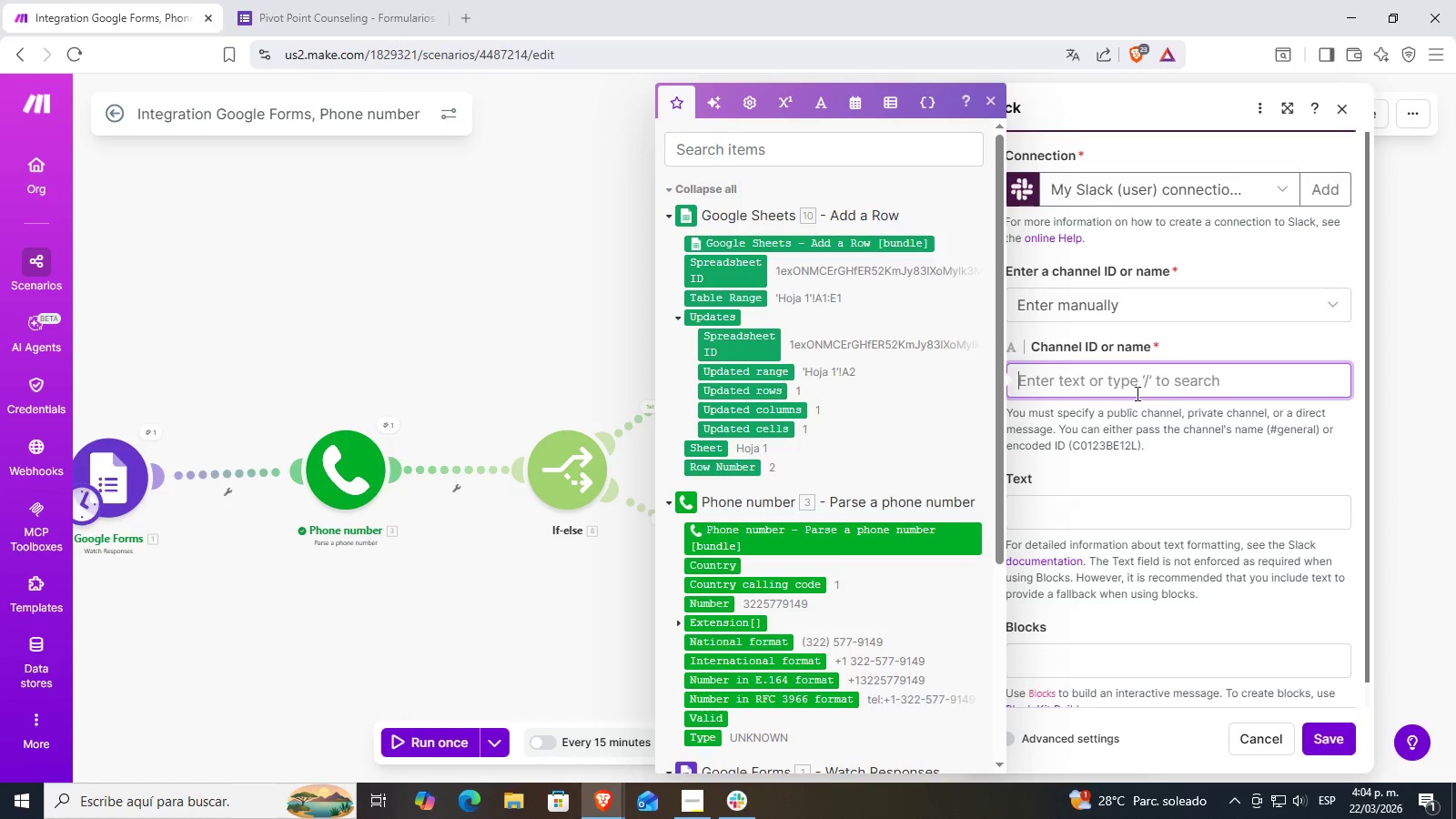 
key(Control+V)
 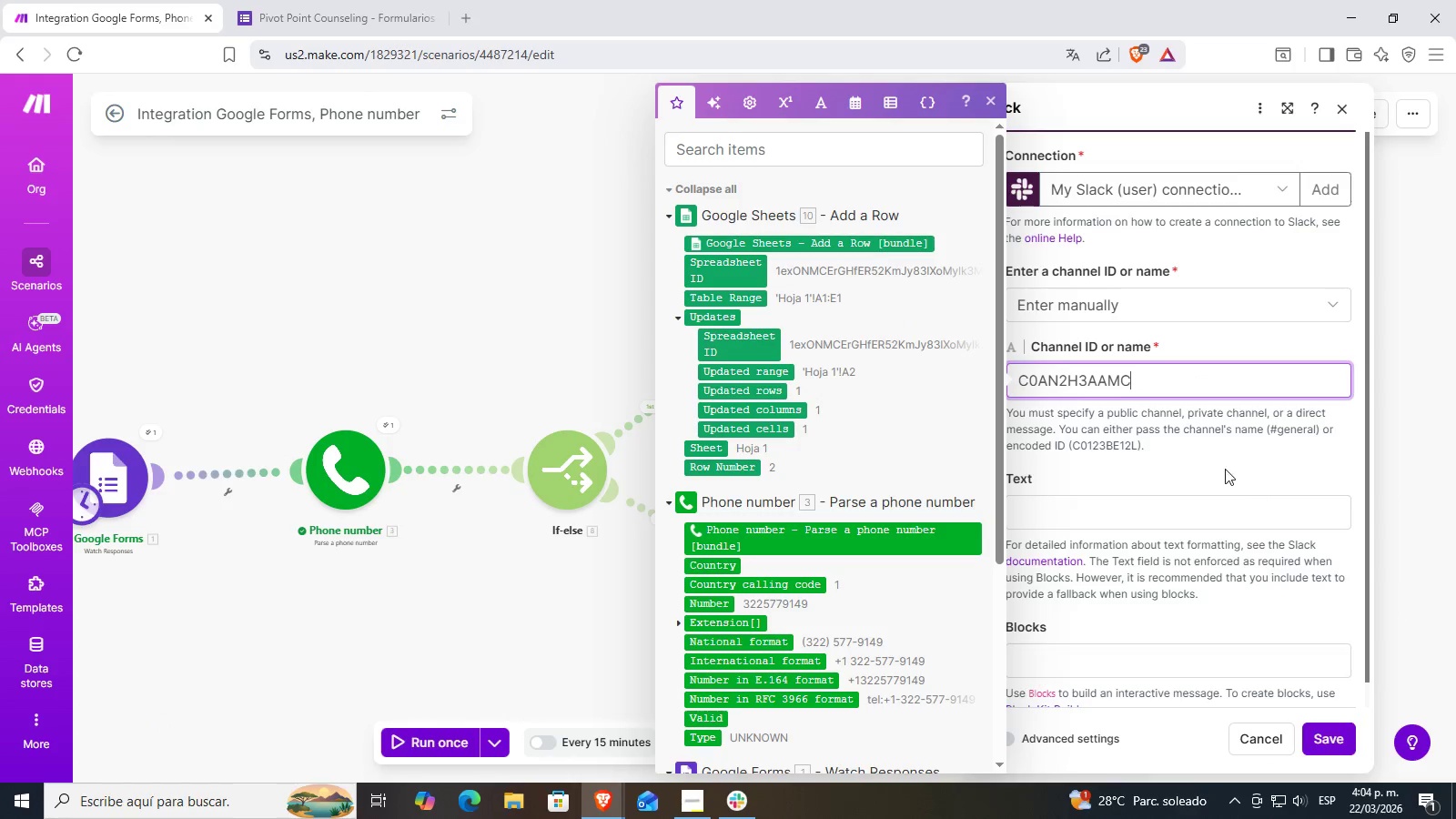 
left_click([1220, 456])
 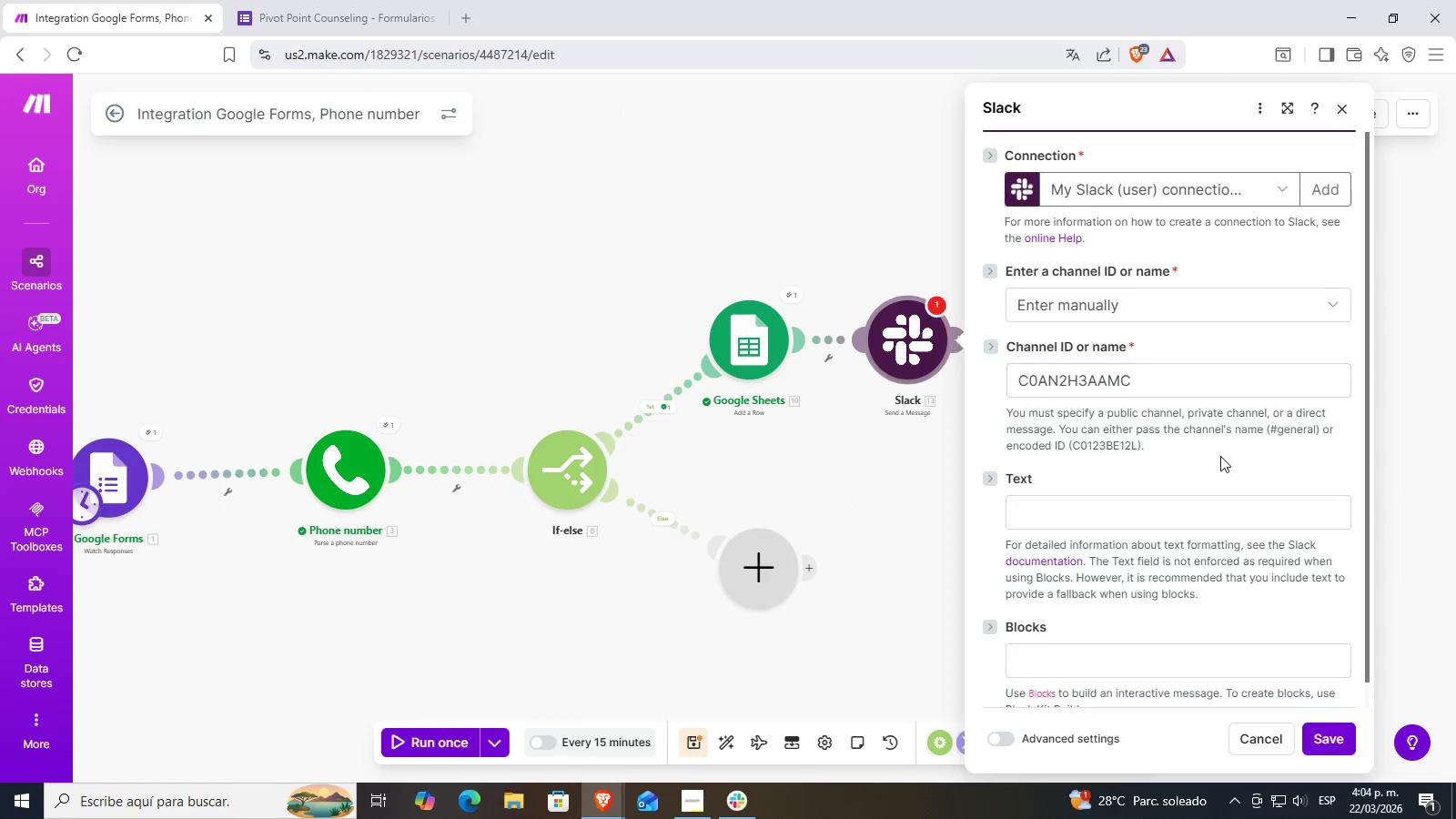 
scroll: coordinate [1212, 460], scroll_direction: down, amount: 1.0
 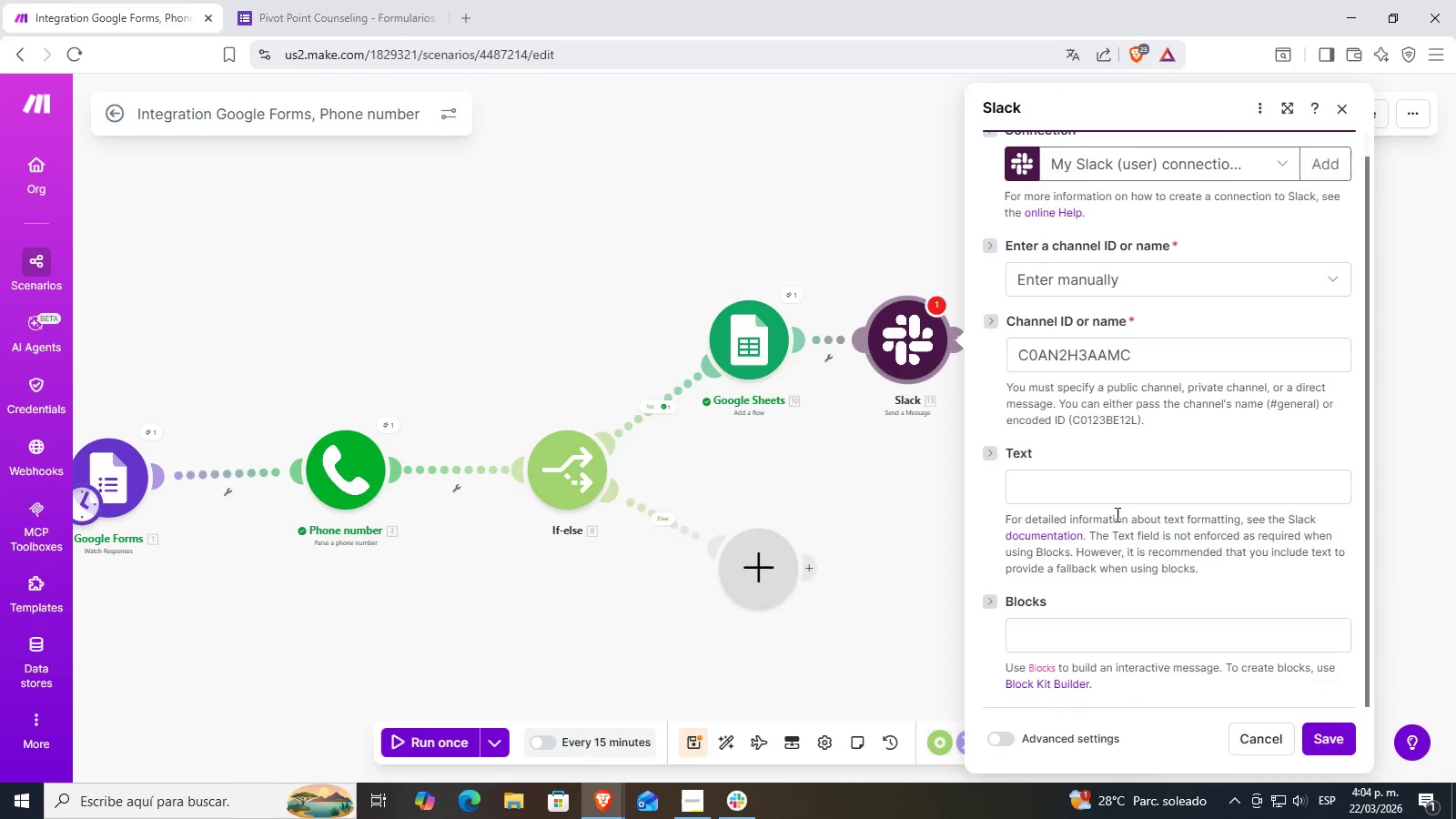 
left_click([1131, 494])
 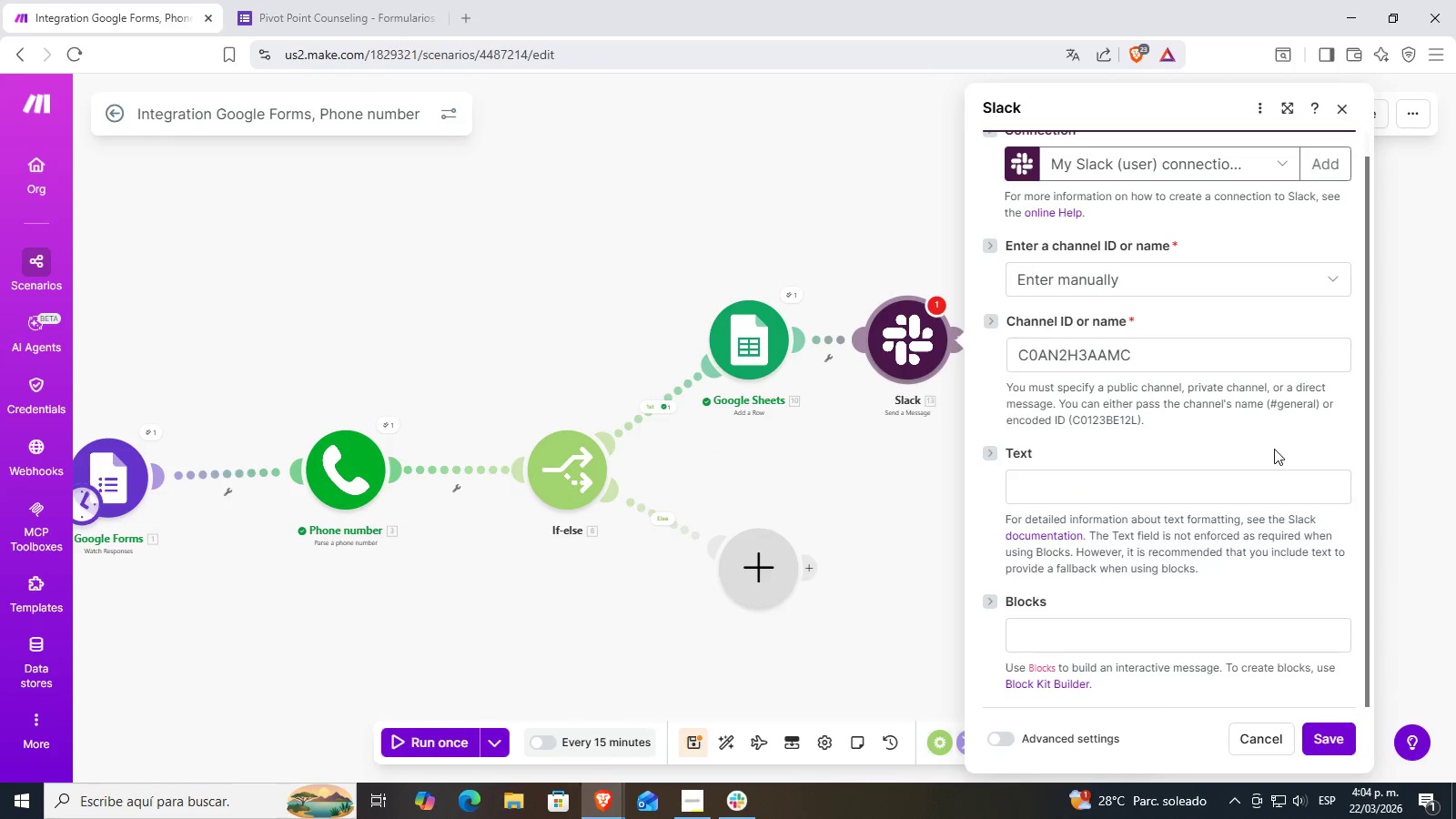 
double_click([1152, 485])
 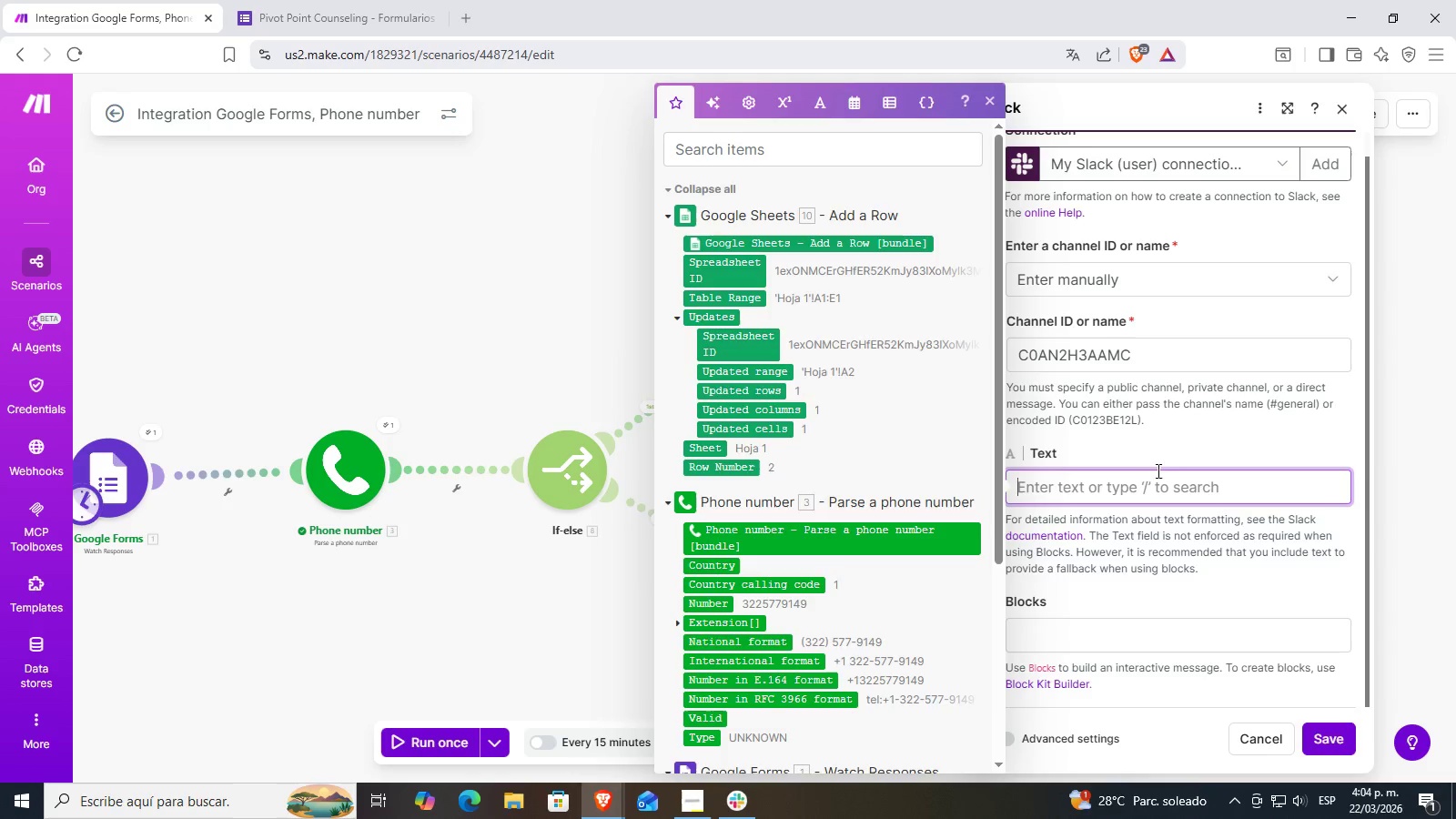 
left_click([1172, 439])
 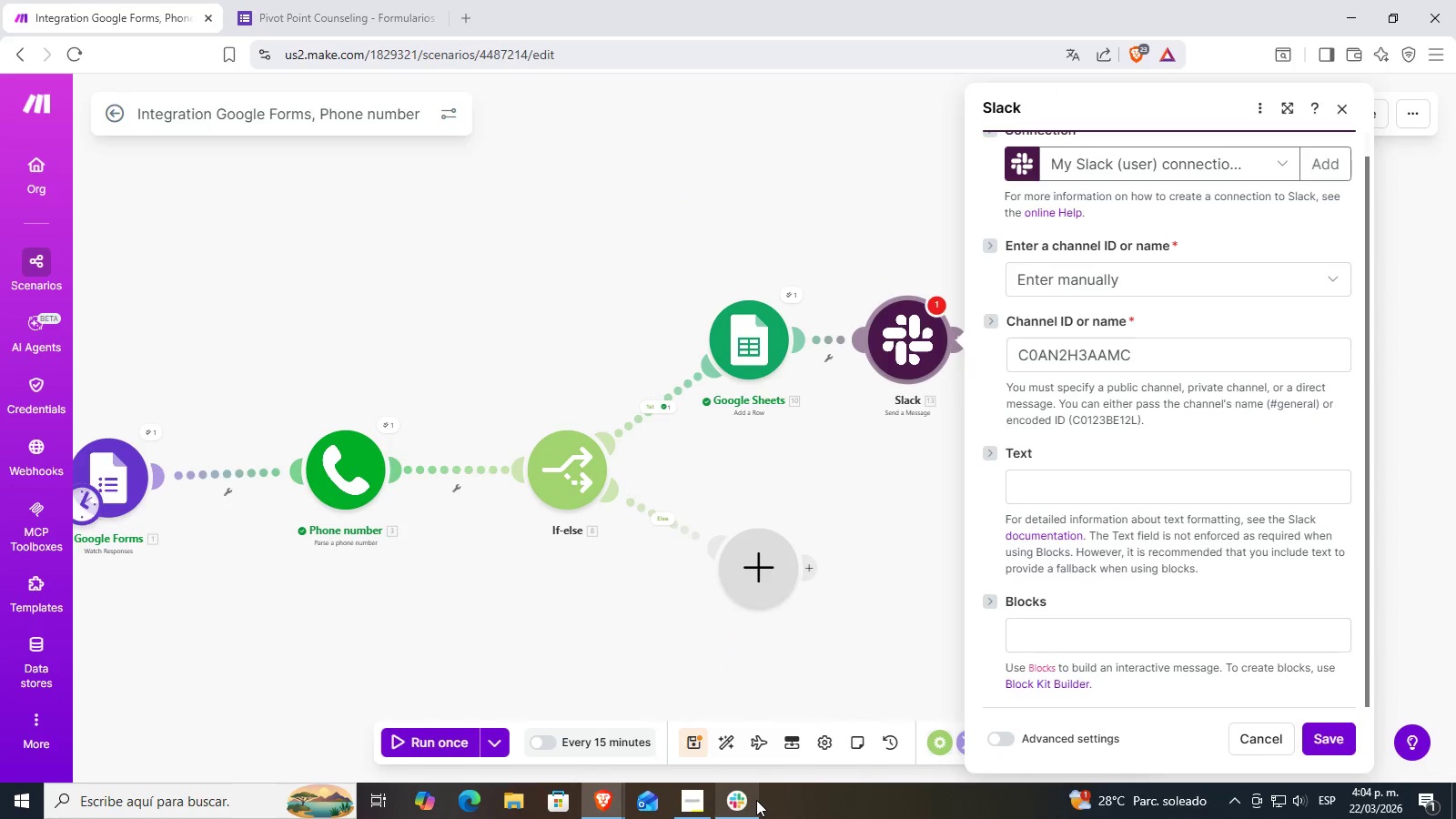 
left_click([753, 802])
 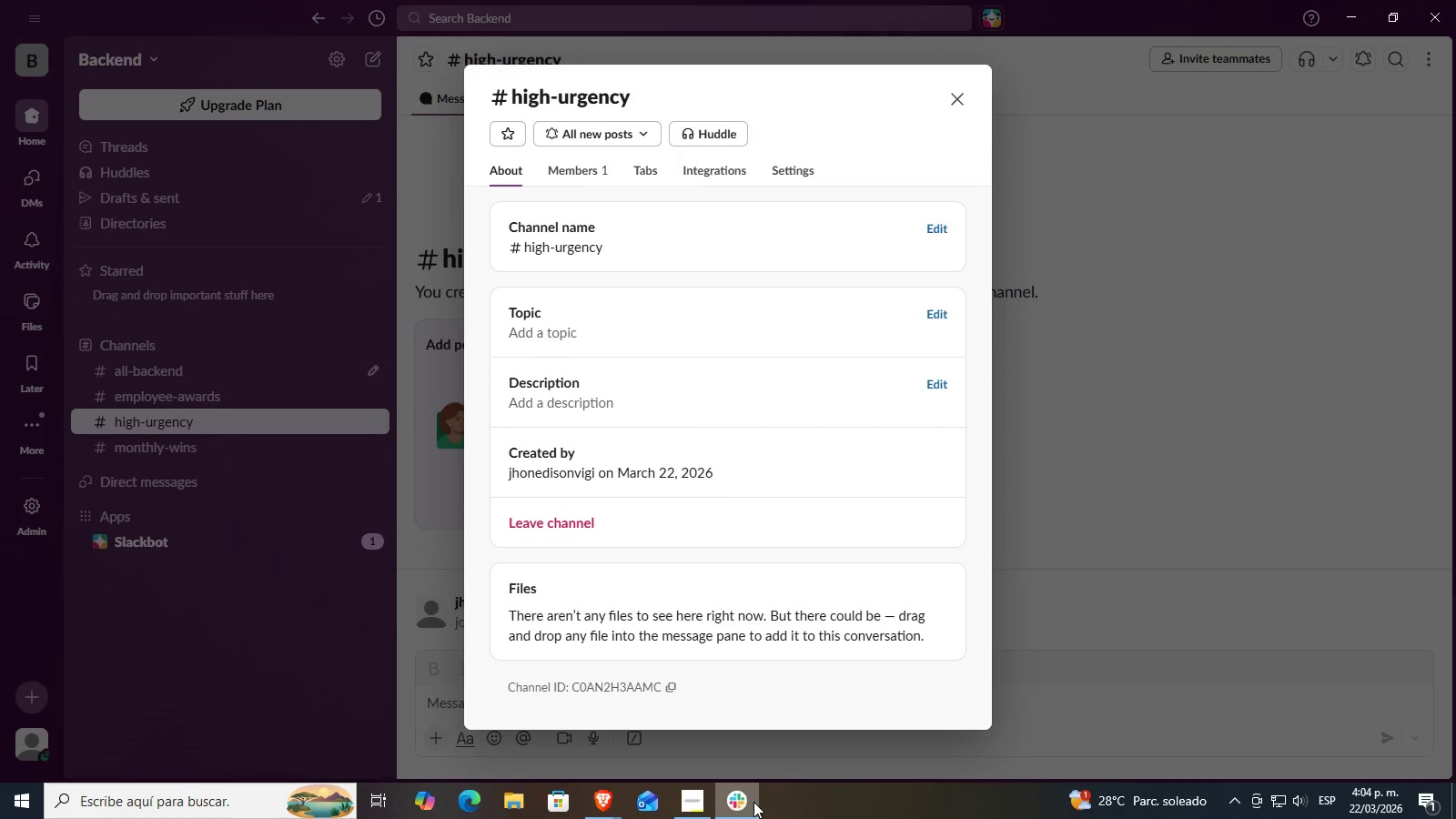 
left_click([753, 802])
 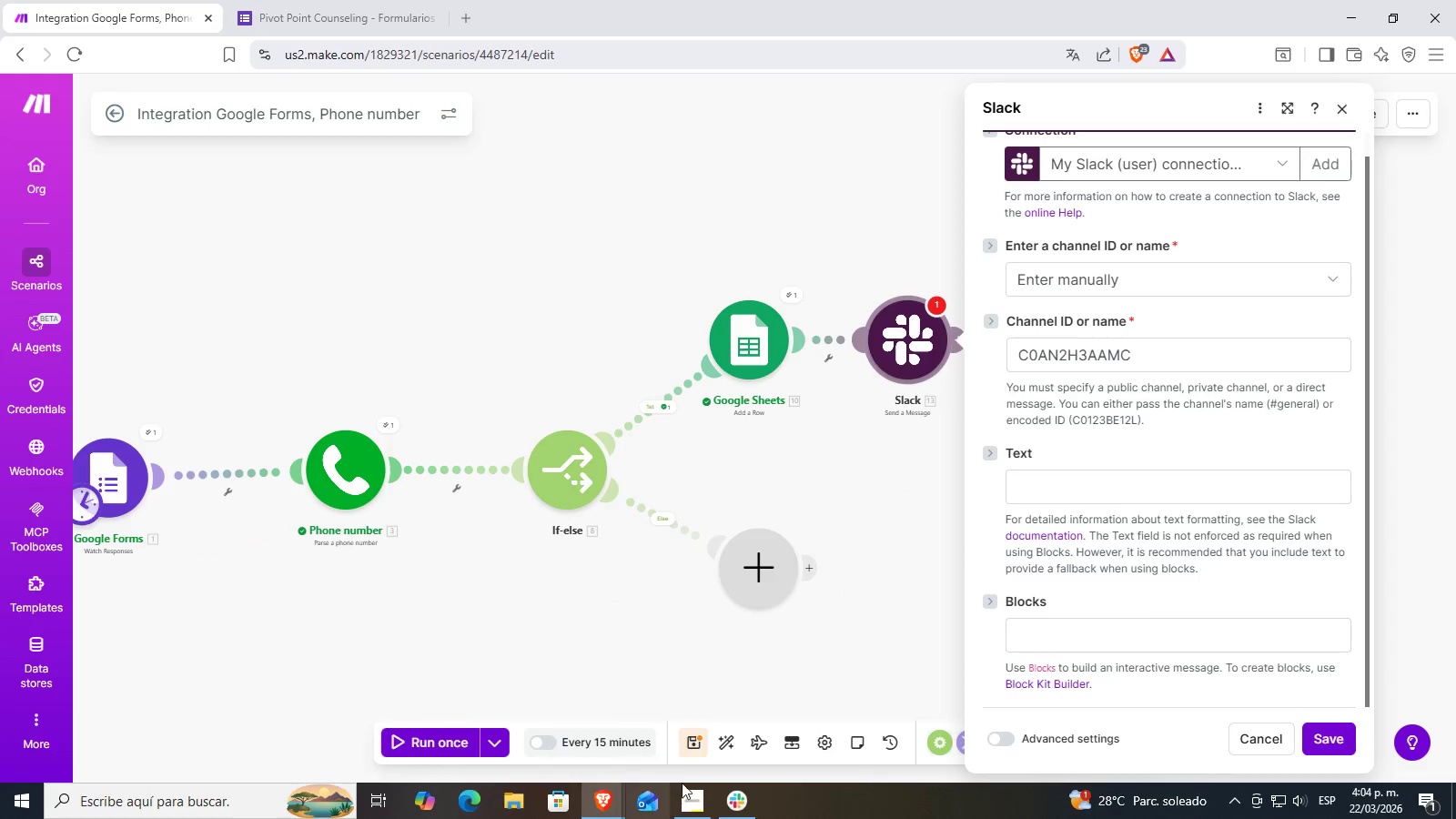 
left_click([694, 799])